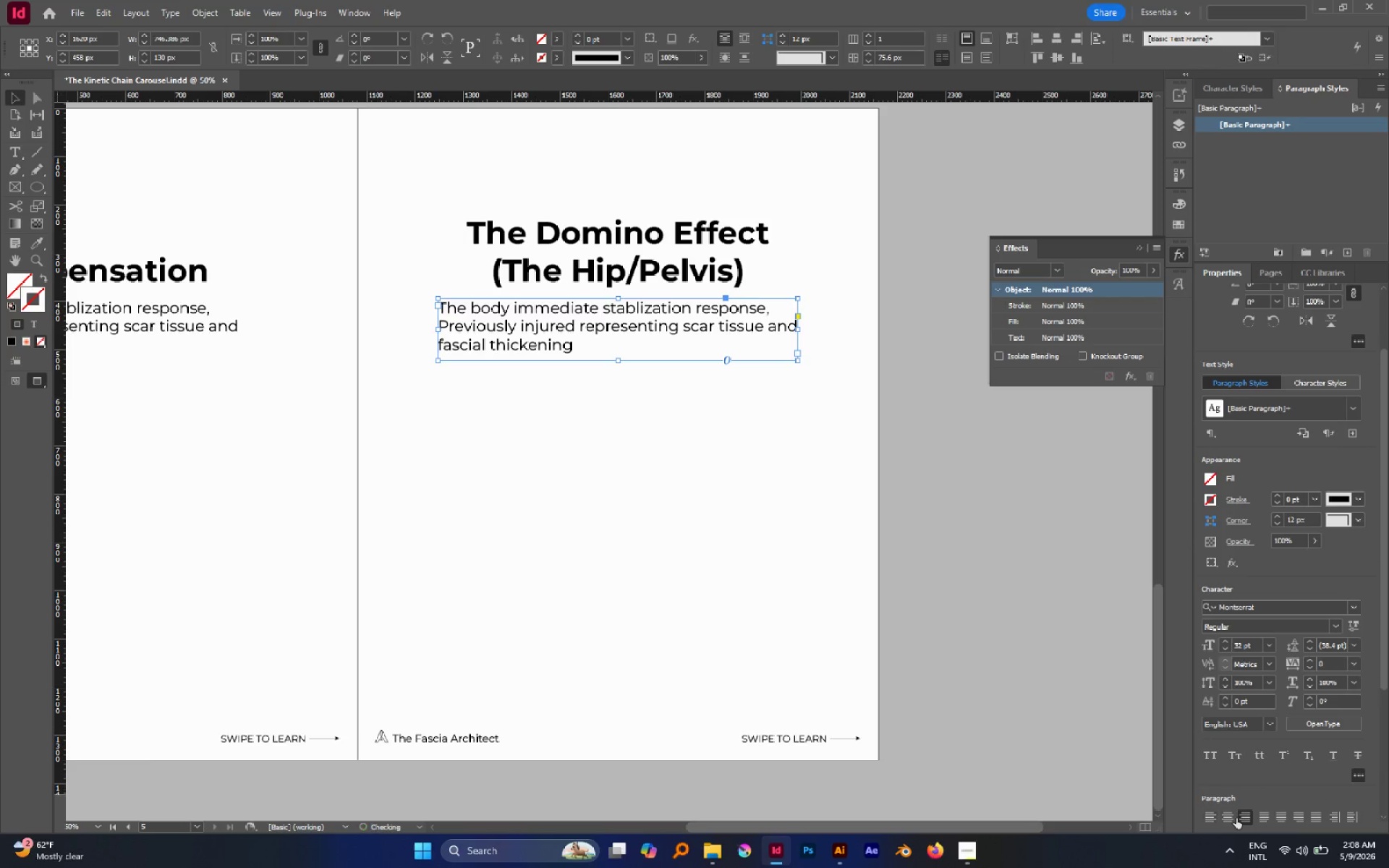 
double_click([1226, 817])
 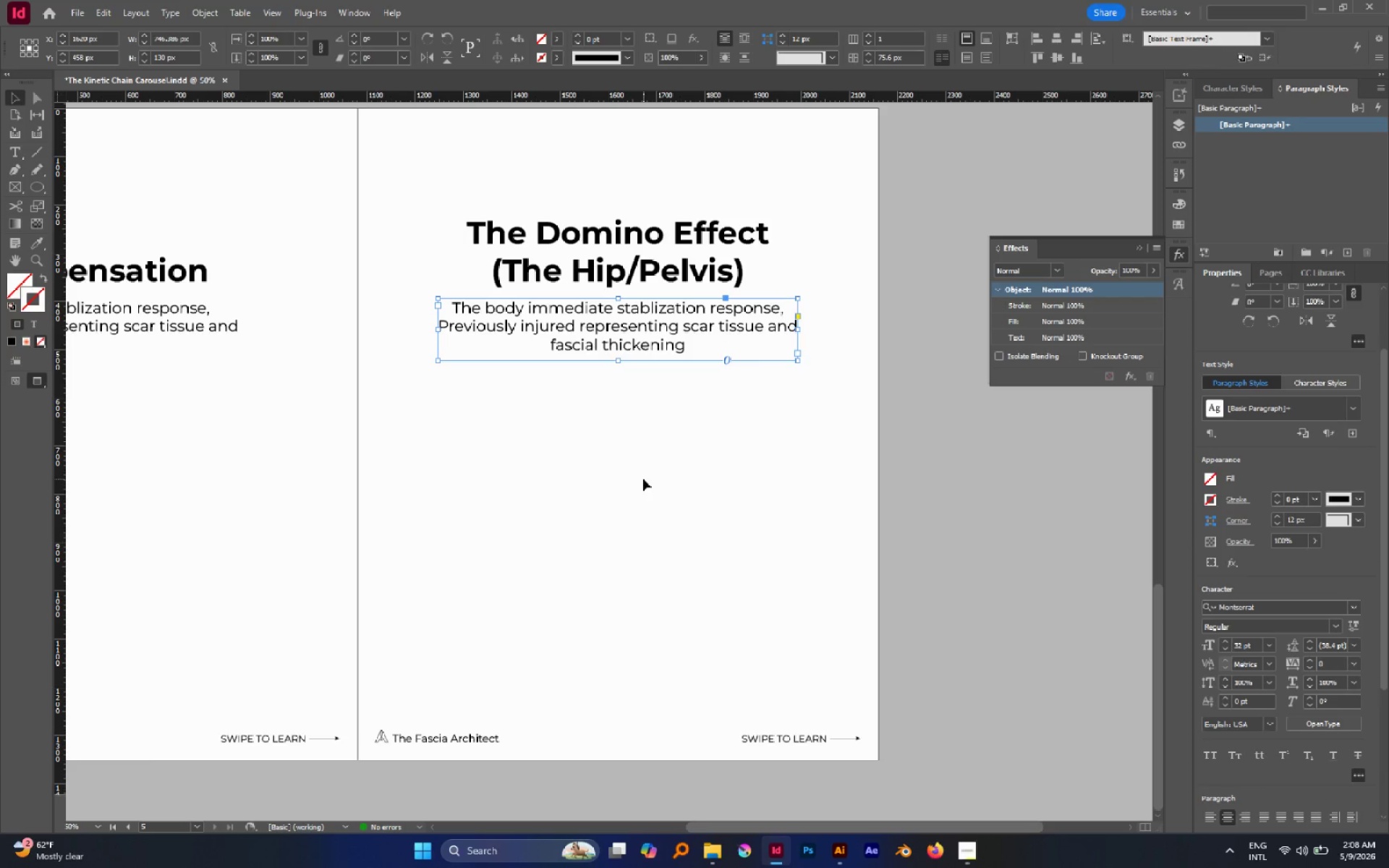 
left_click([643, 479])
 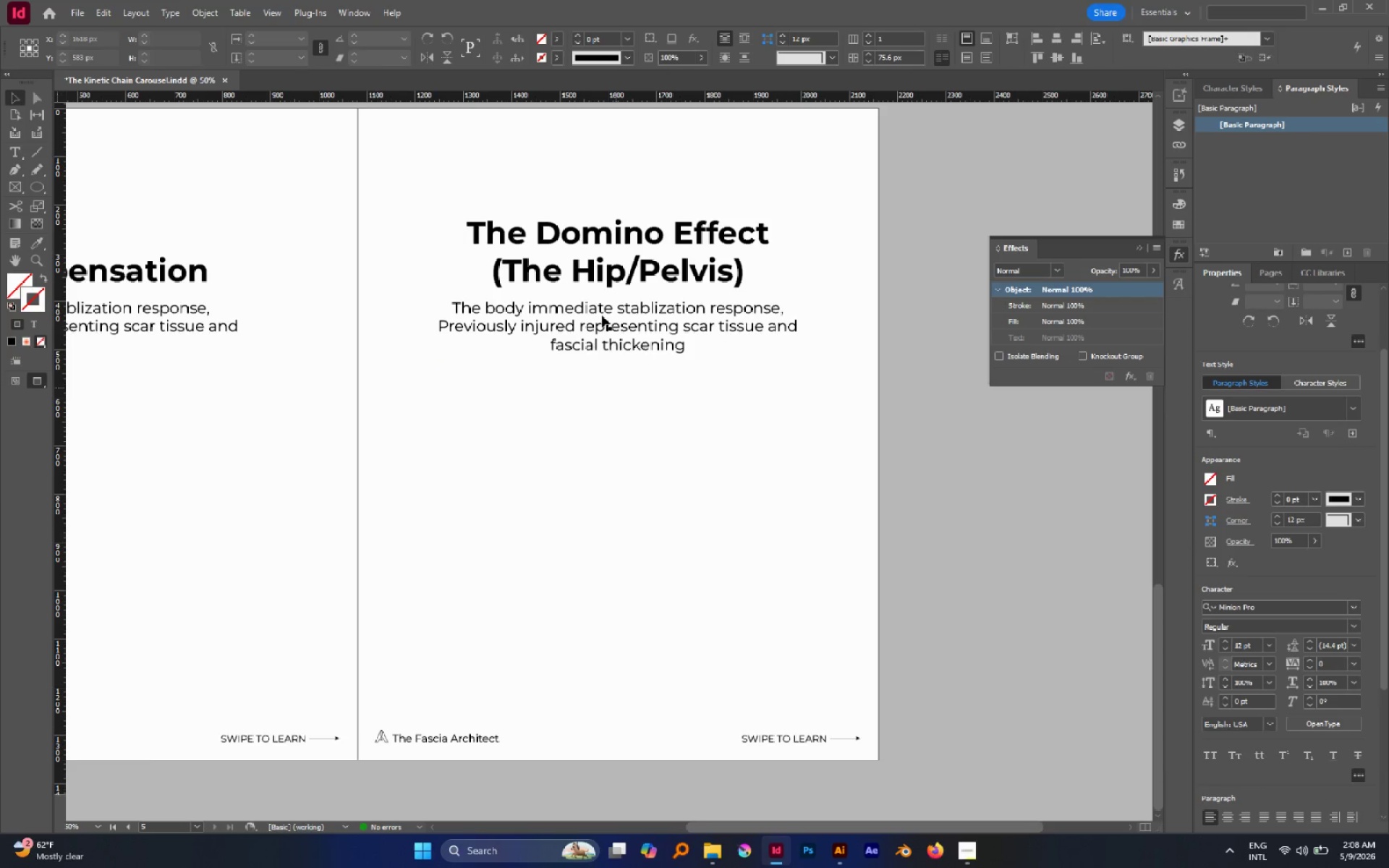 
double_click([602, 315])
 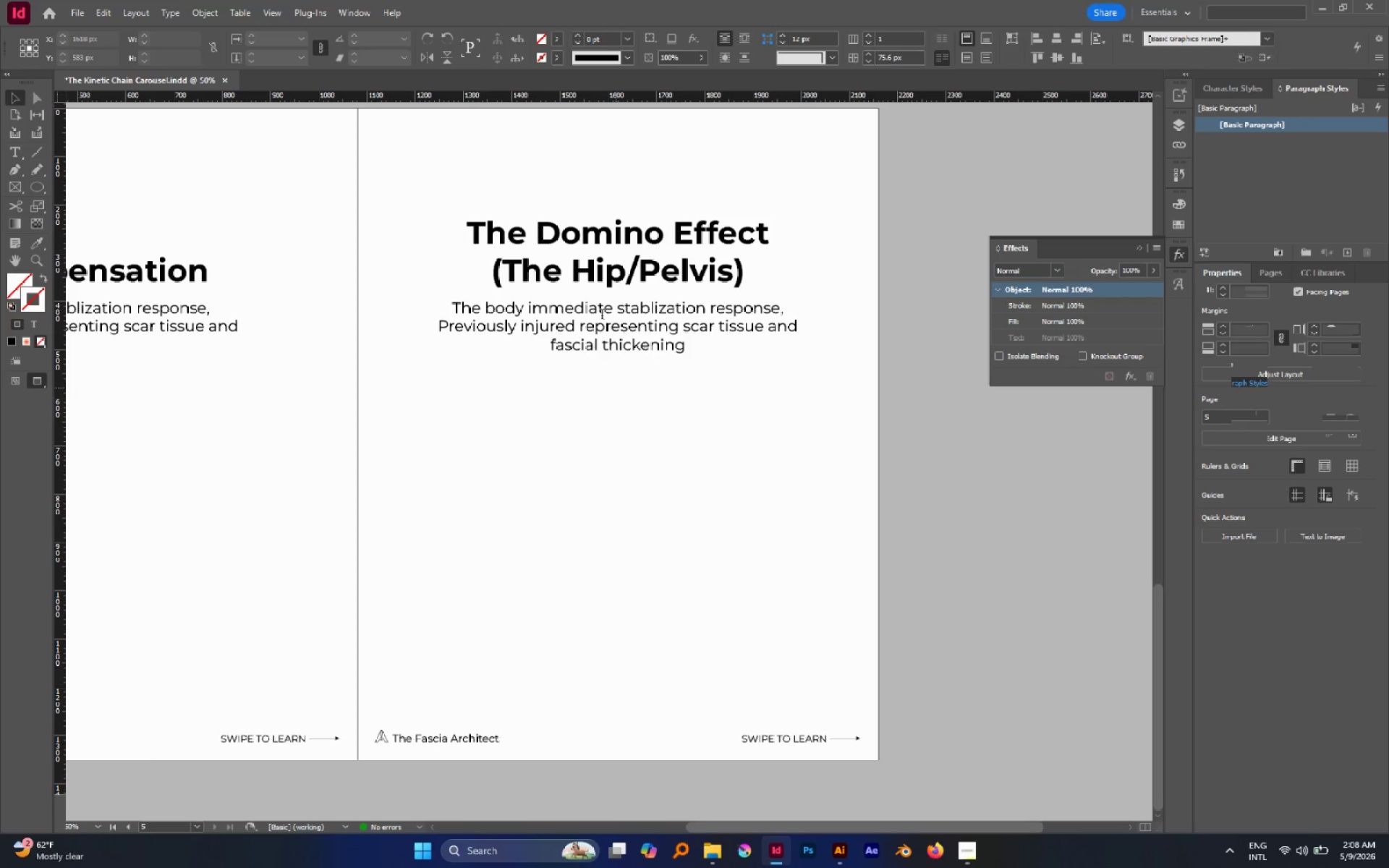 
key(Control+A)
 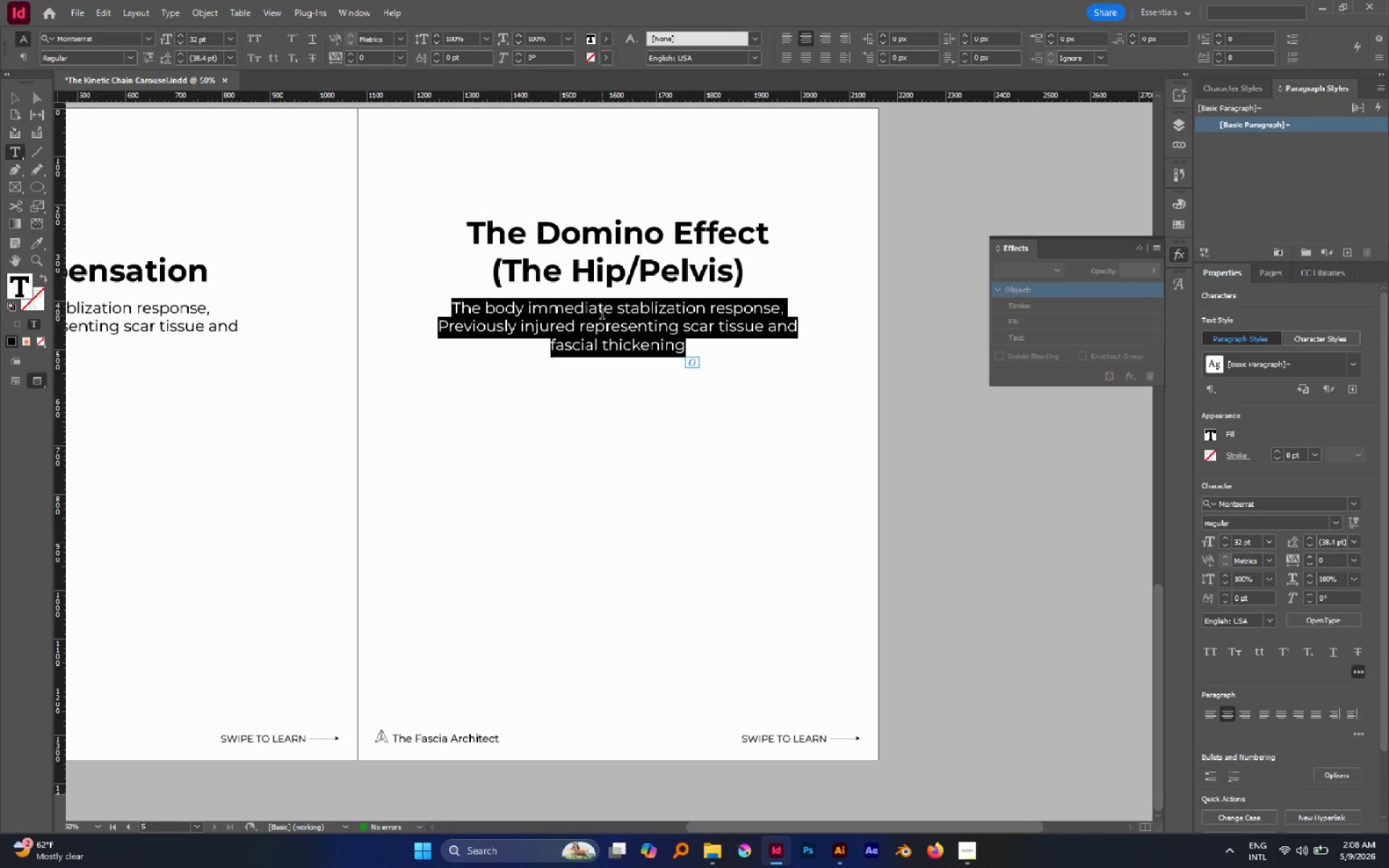 
type(The Ankle adapti)
key(Backspace)
type(ation forces the hip to)
 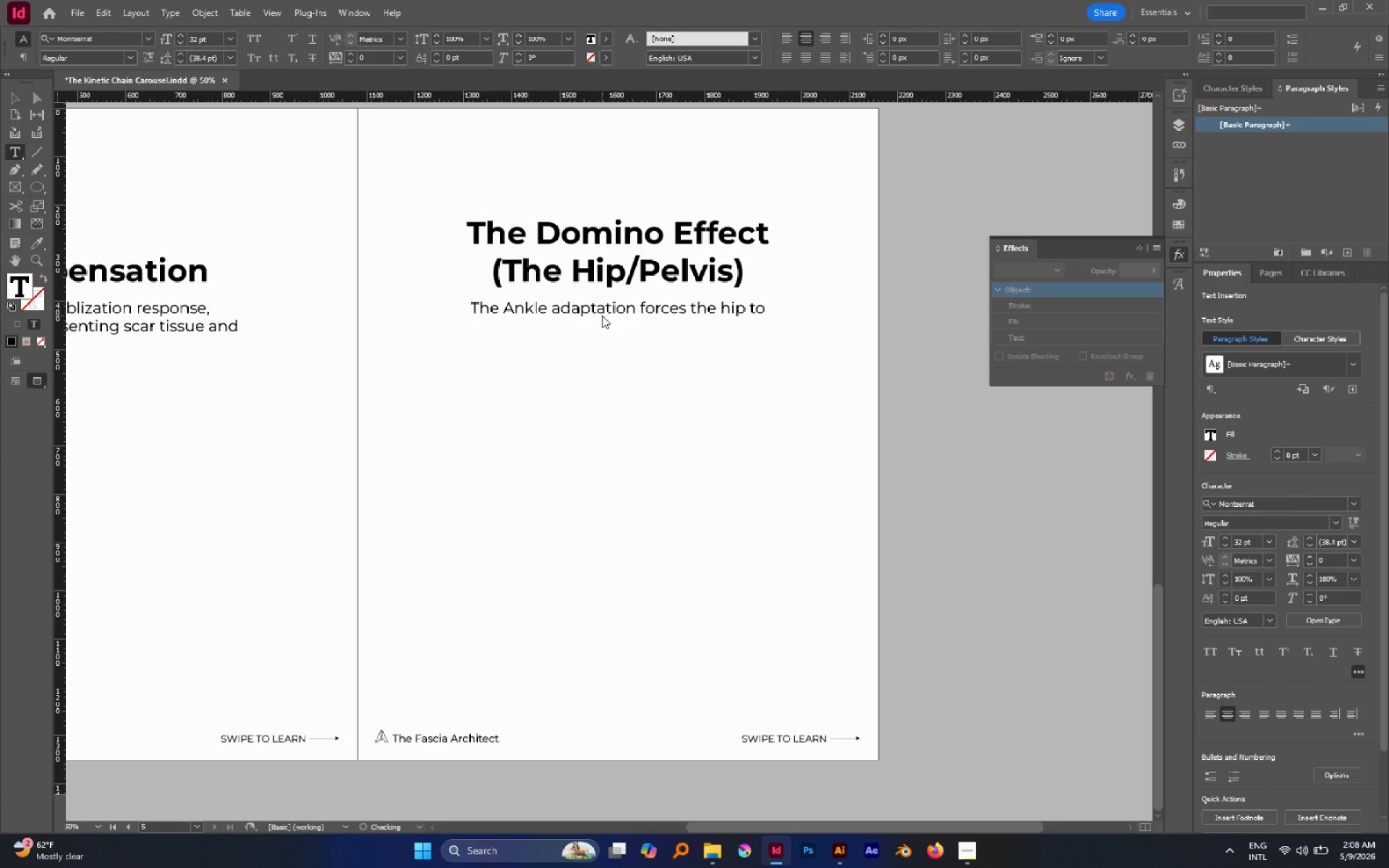 
key(Enter)
 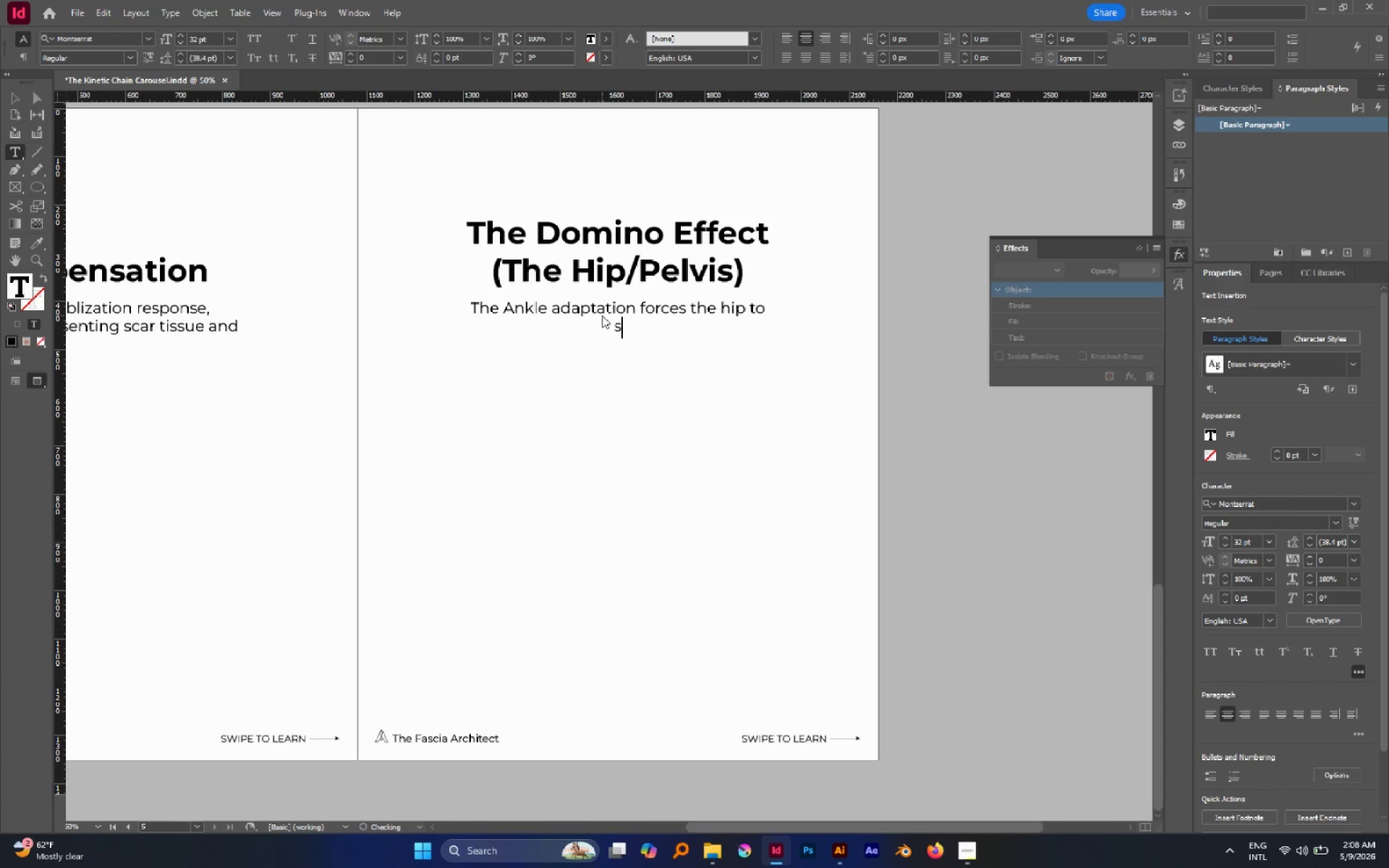 
type(shift, hanging load distribution.)
key(Escape)
 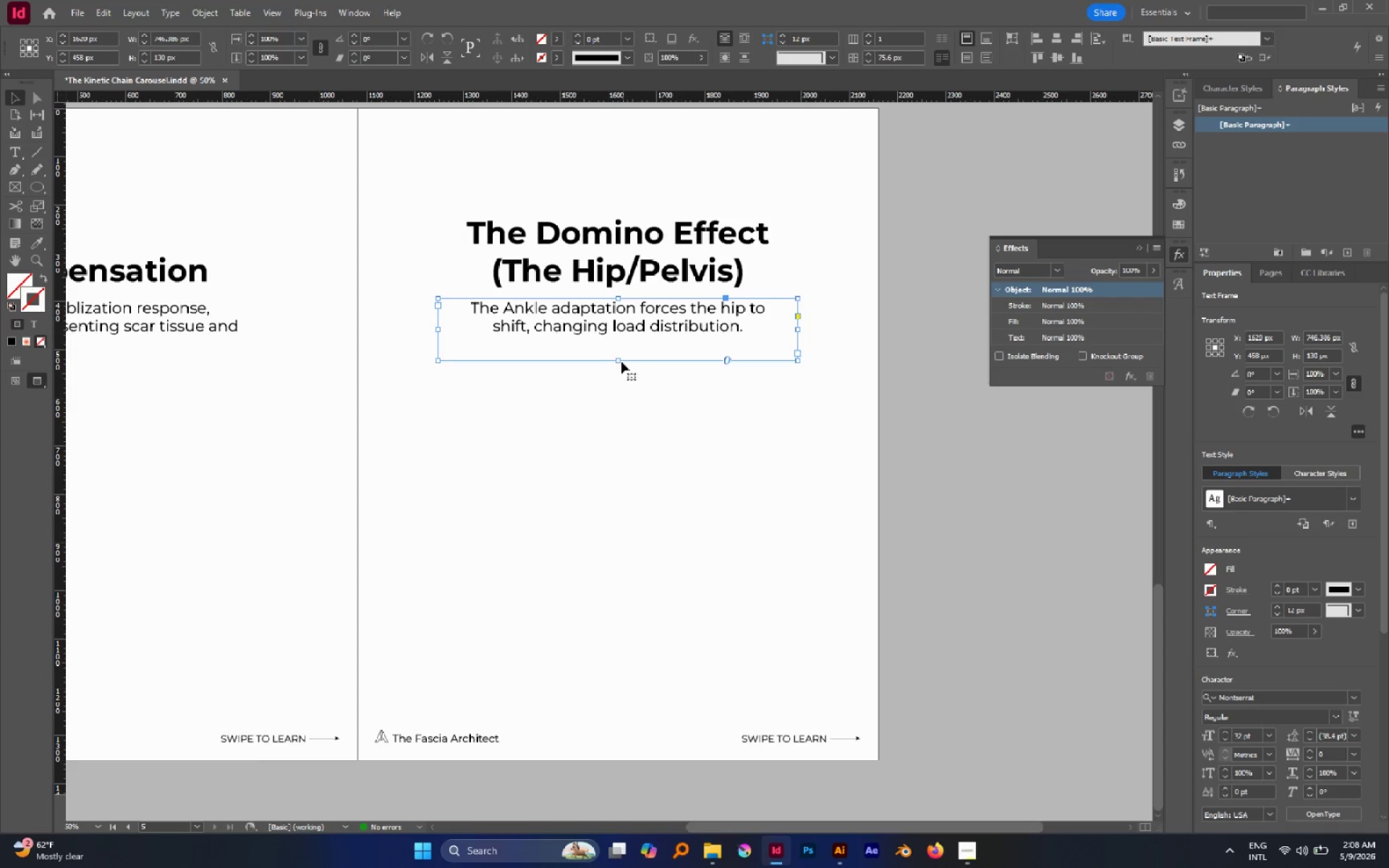 
double_click([620, 362])
 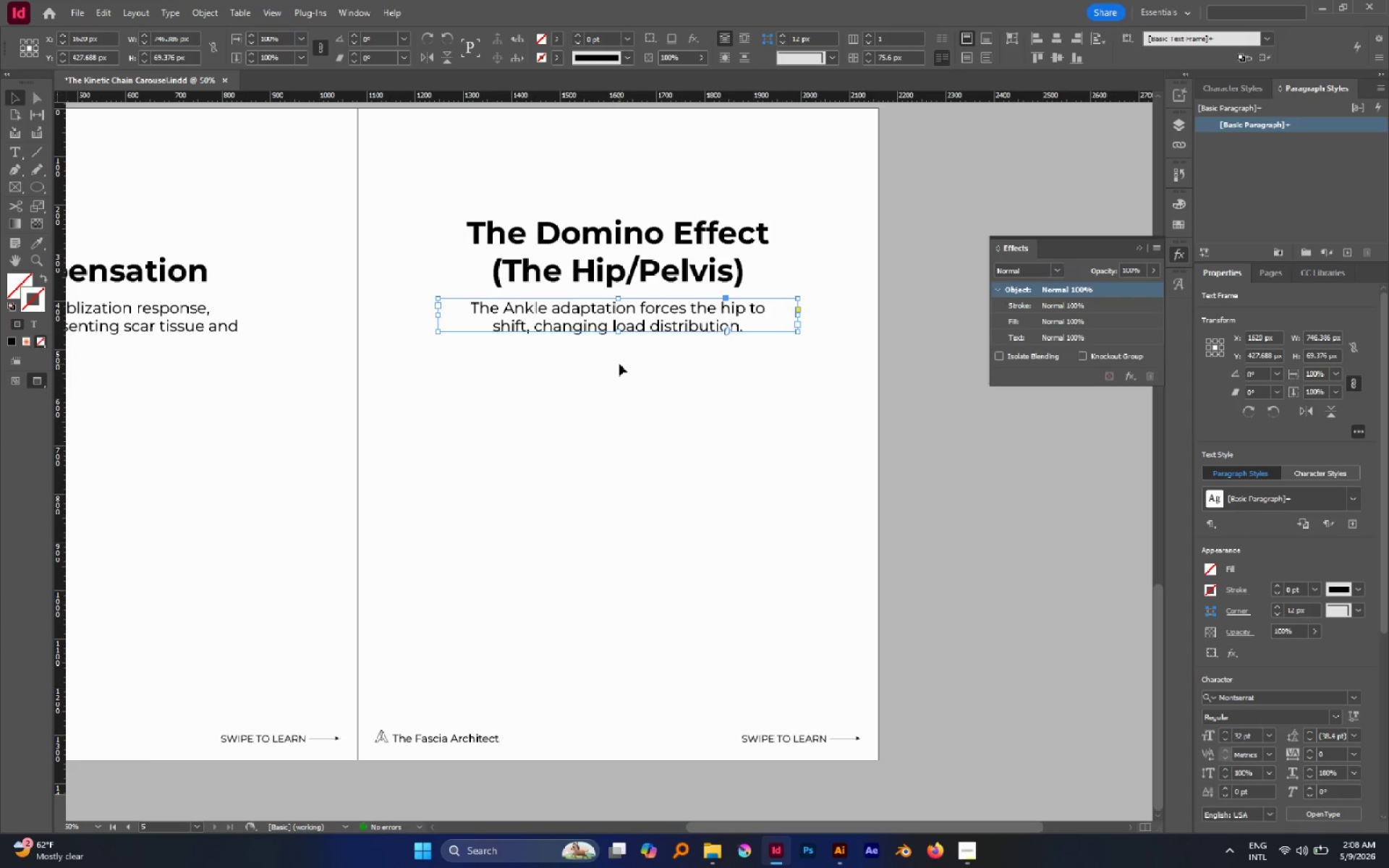 
left_click([619, 364])
 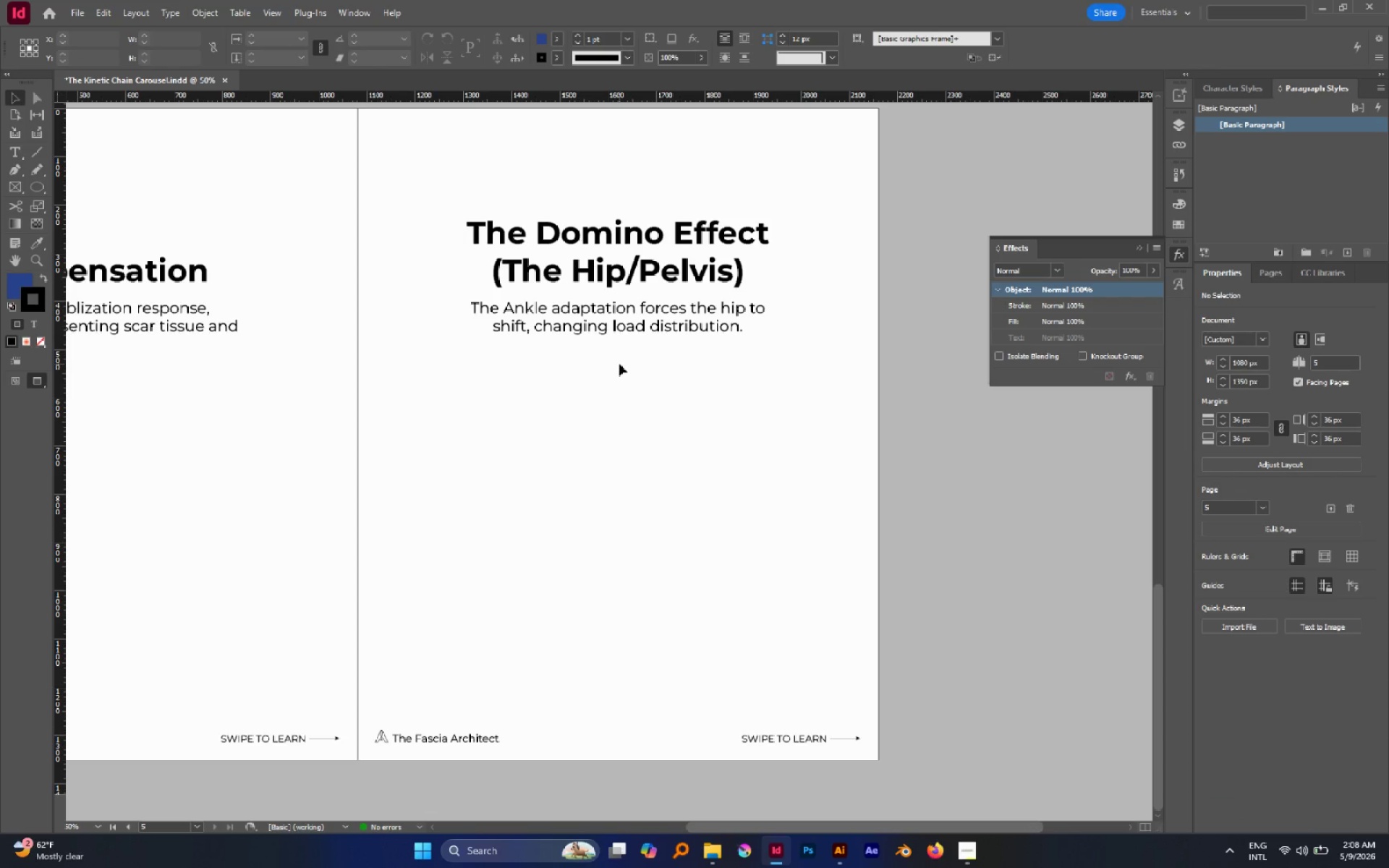 
wait(8.05)
 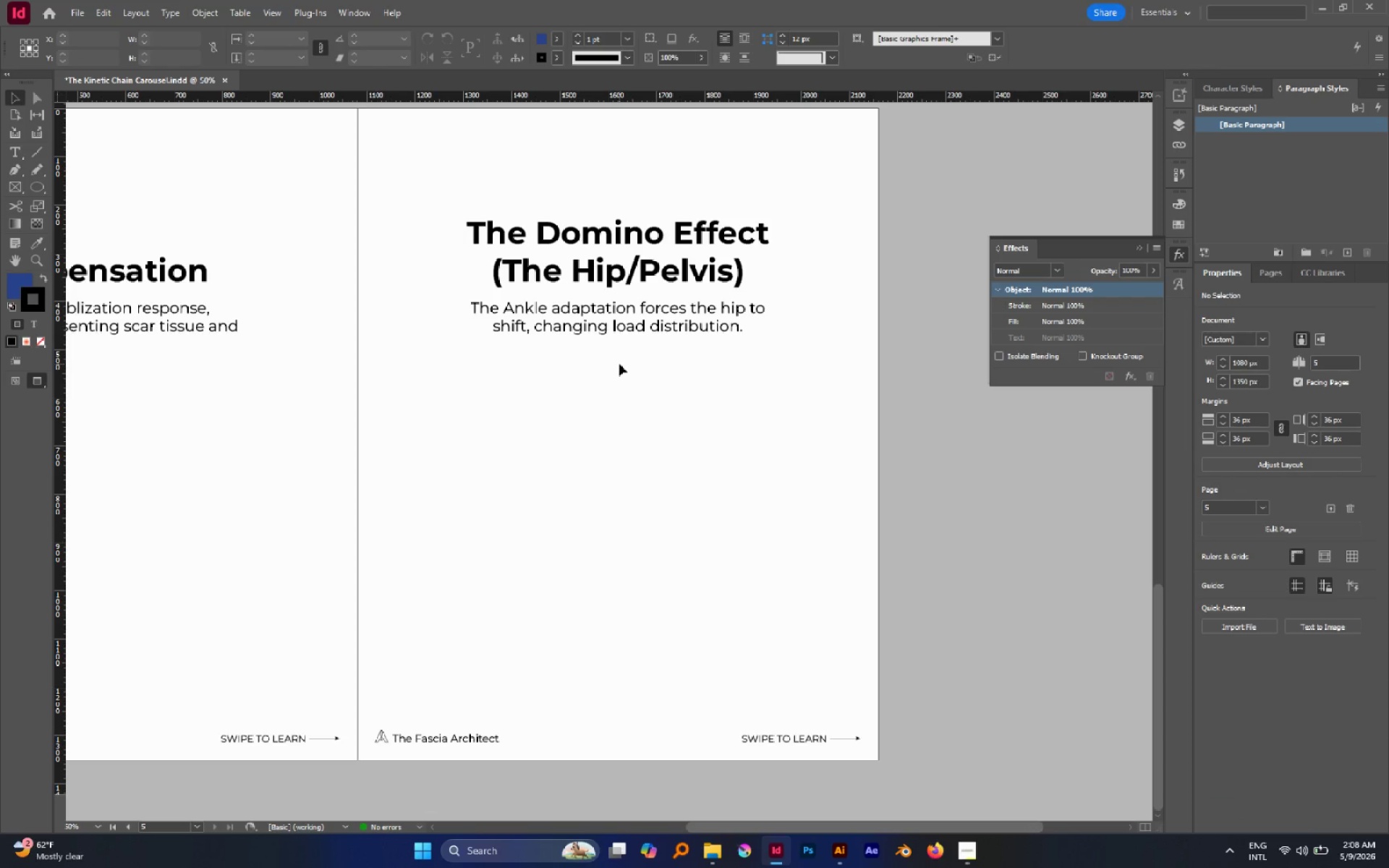 
hold_key(key=AltLeft, duration=0.62)
scroll: coordinate [679, 315], scroll_direction: down, amount: 2.0
 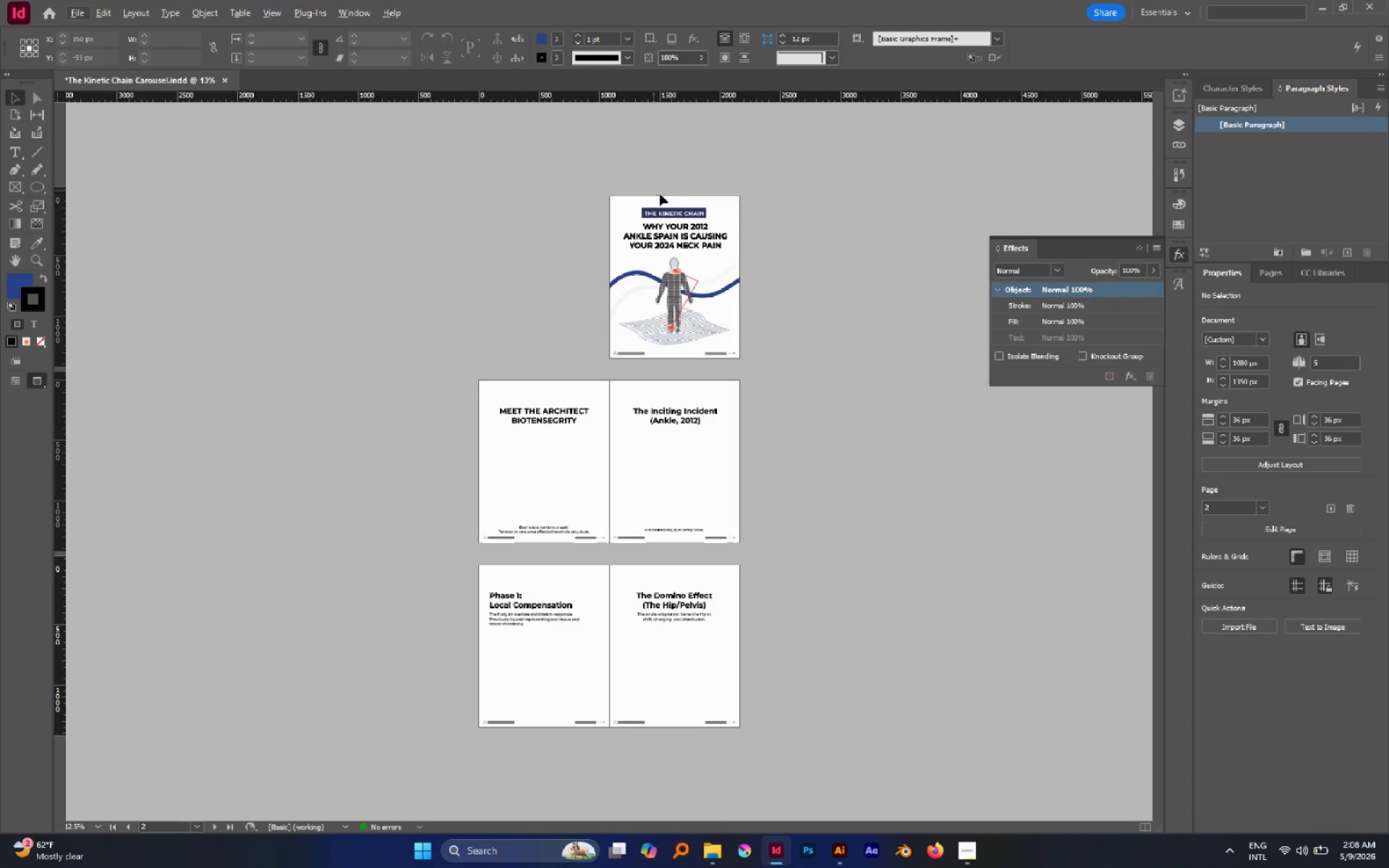 
left_click([968, 850])